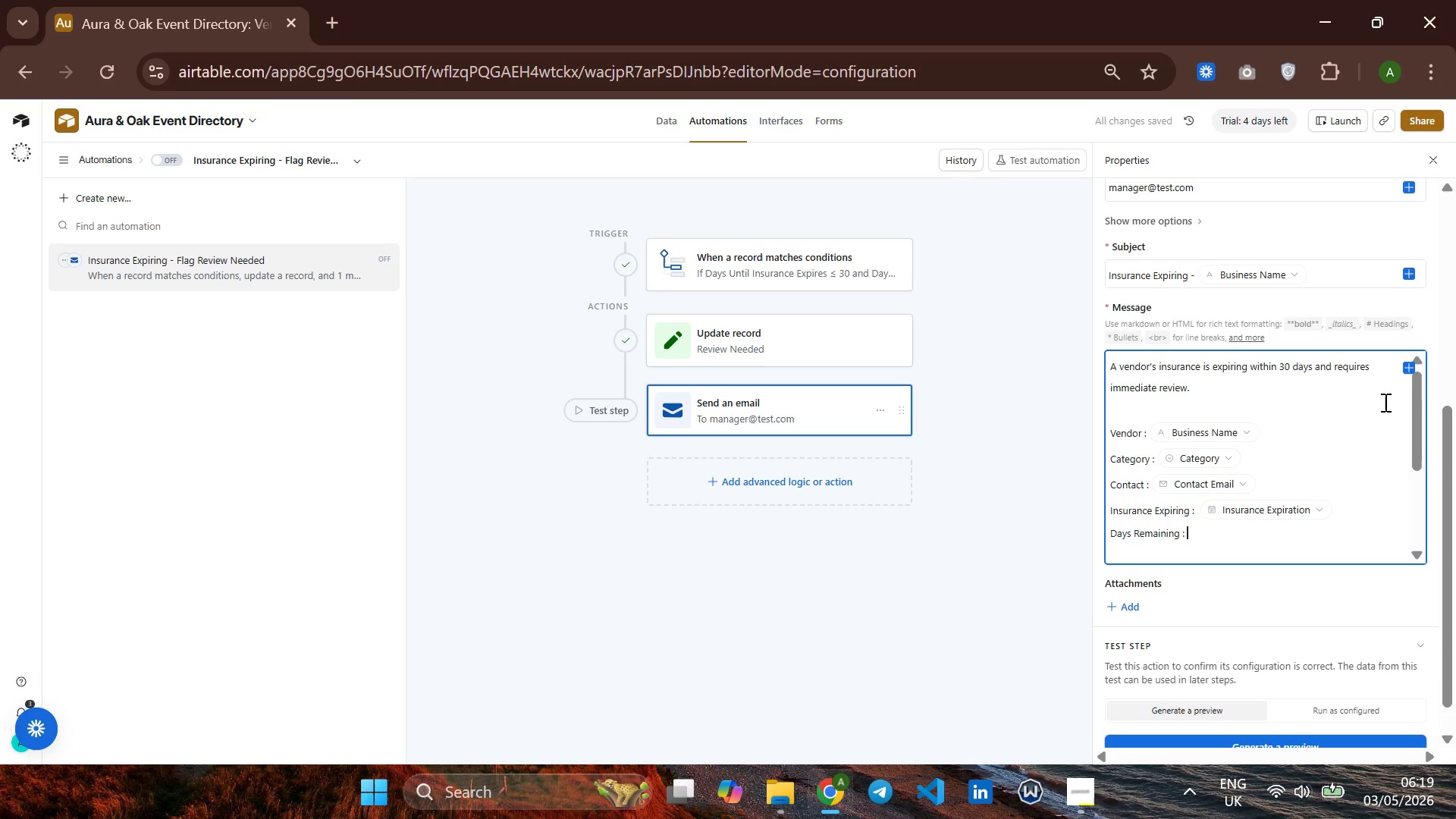 
left_click([1408, 368])
 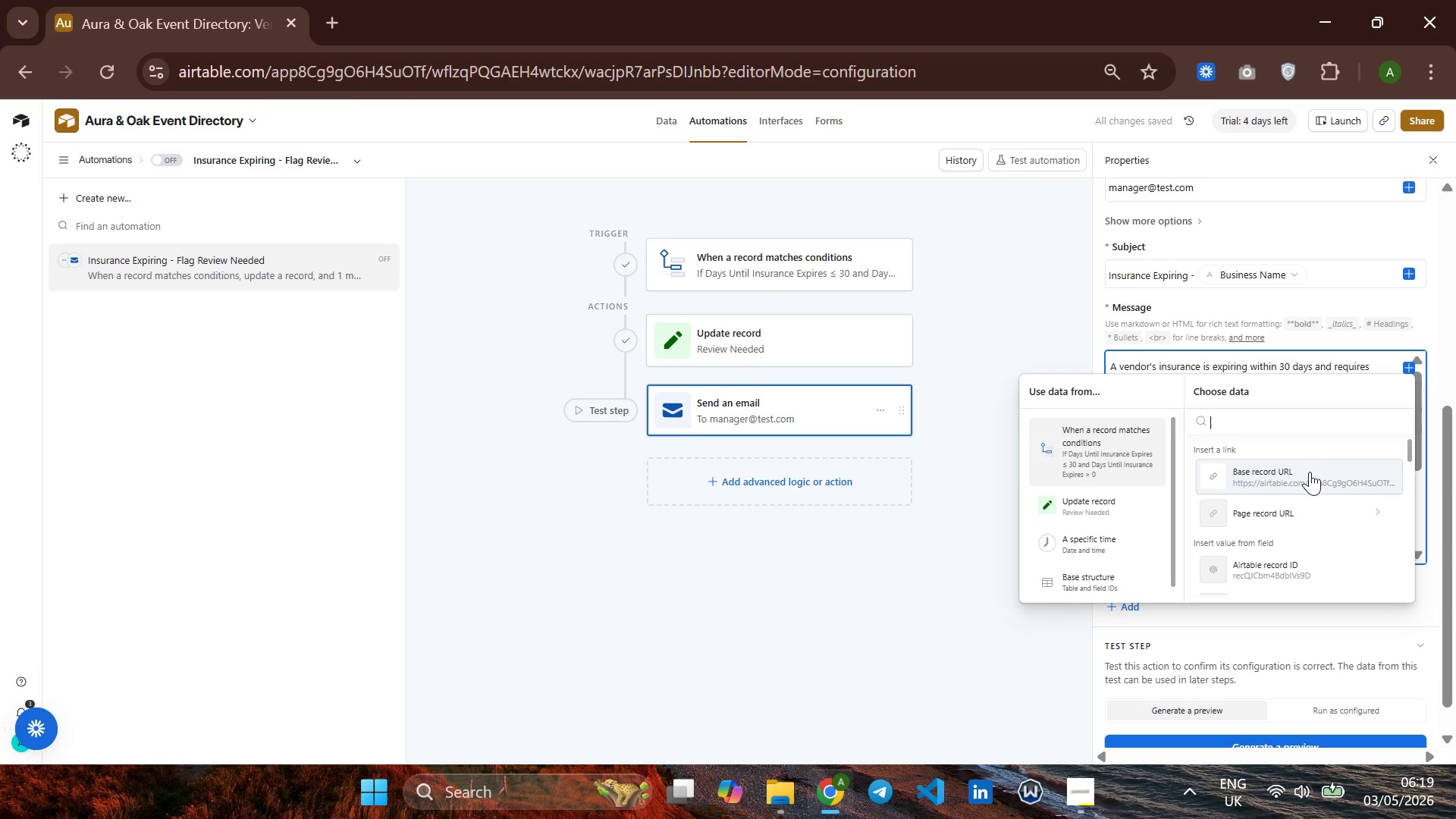 
scroll: coordinate [1316, 473], scroll_direction: down, amount: 4.0
 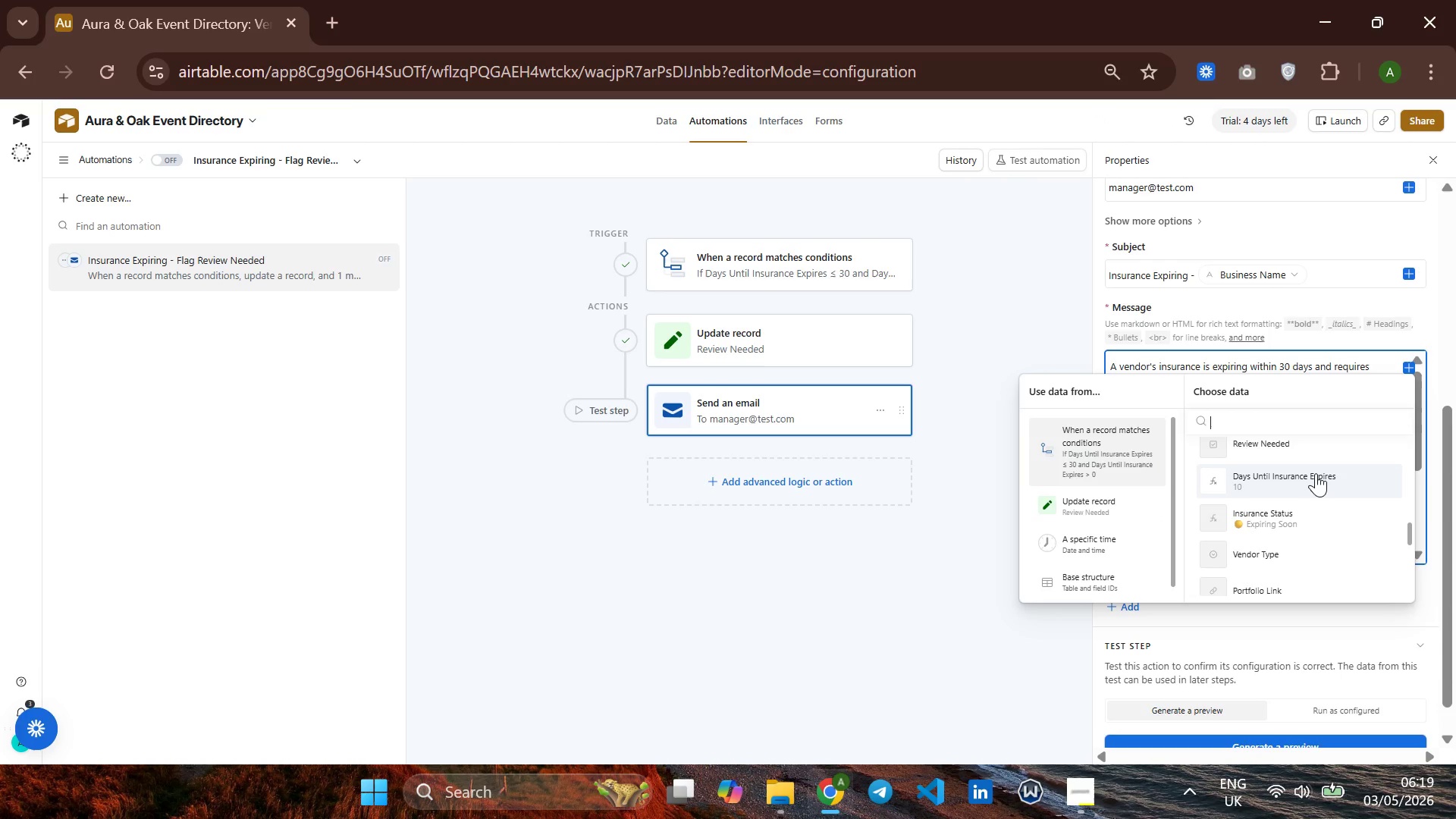 
left_click([1316, 473])
 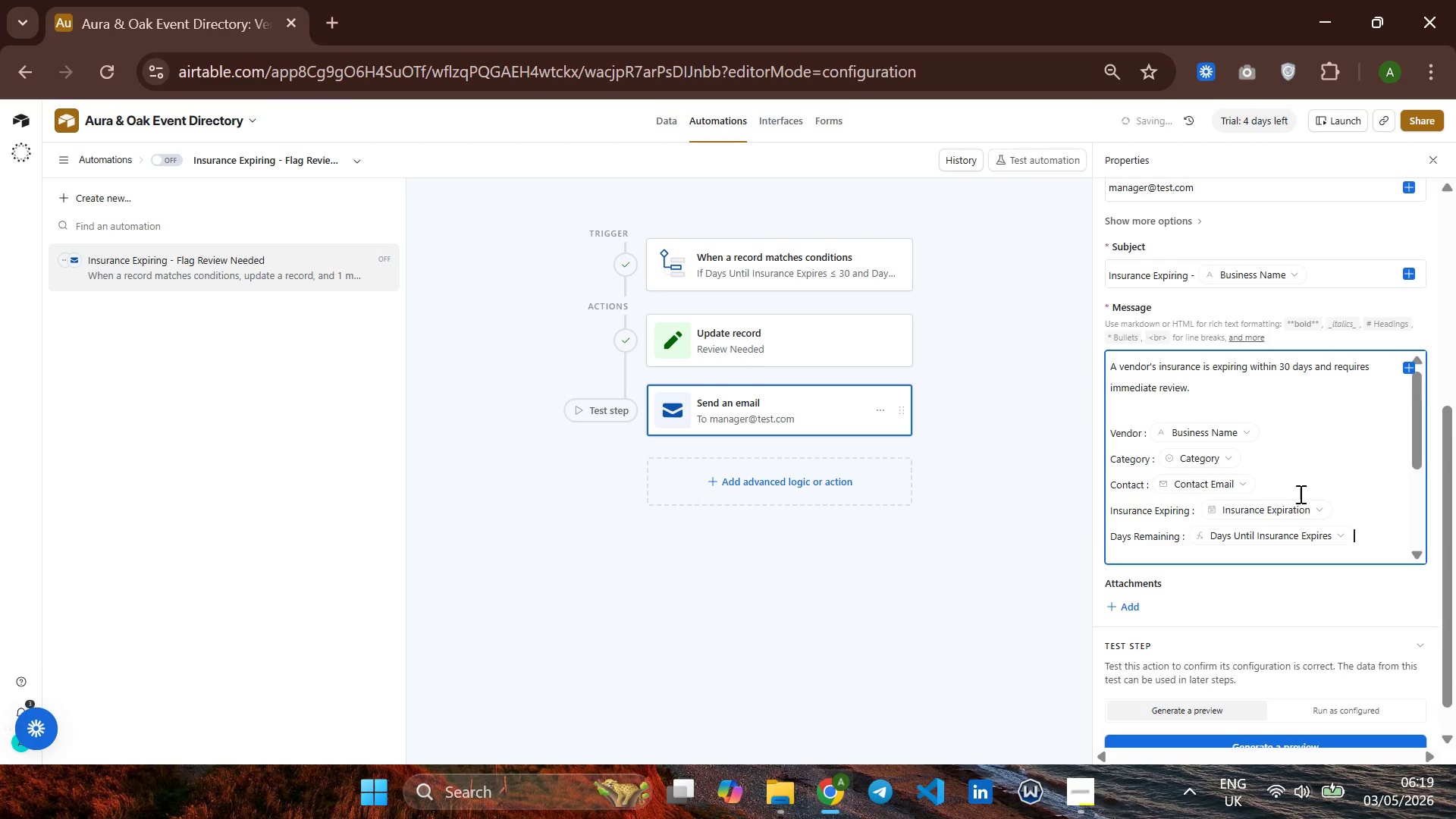 
mouse_move([1260, 548])
 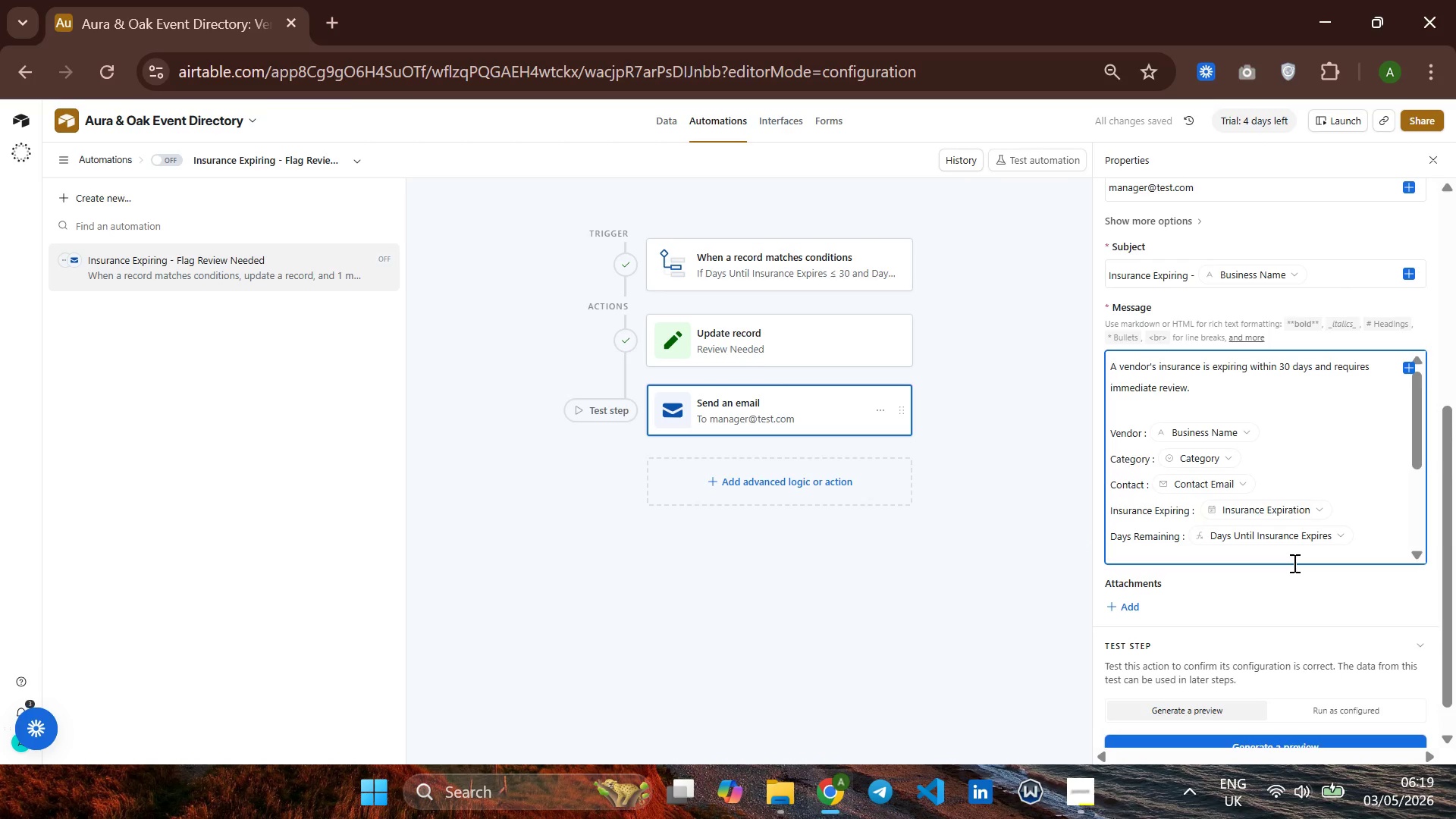 
left_click([1293, 604])
 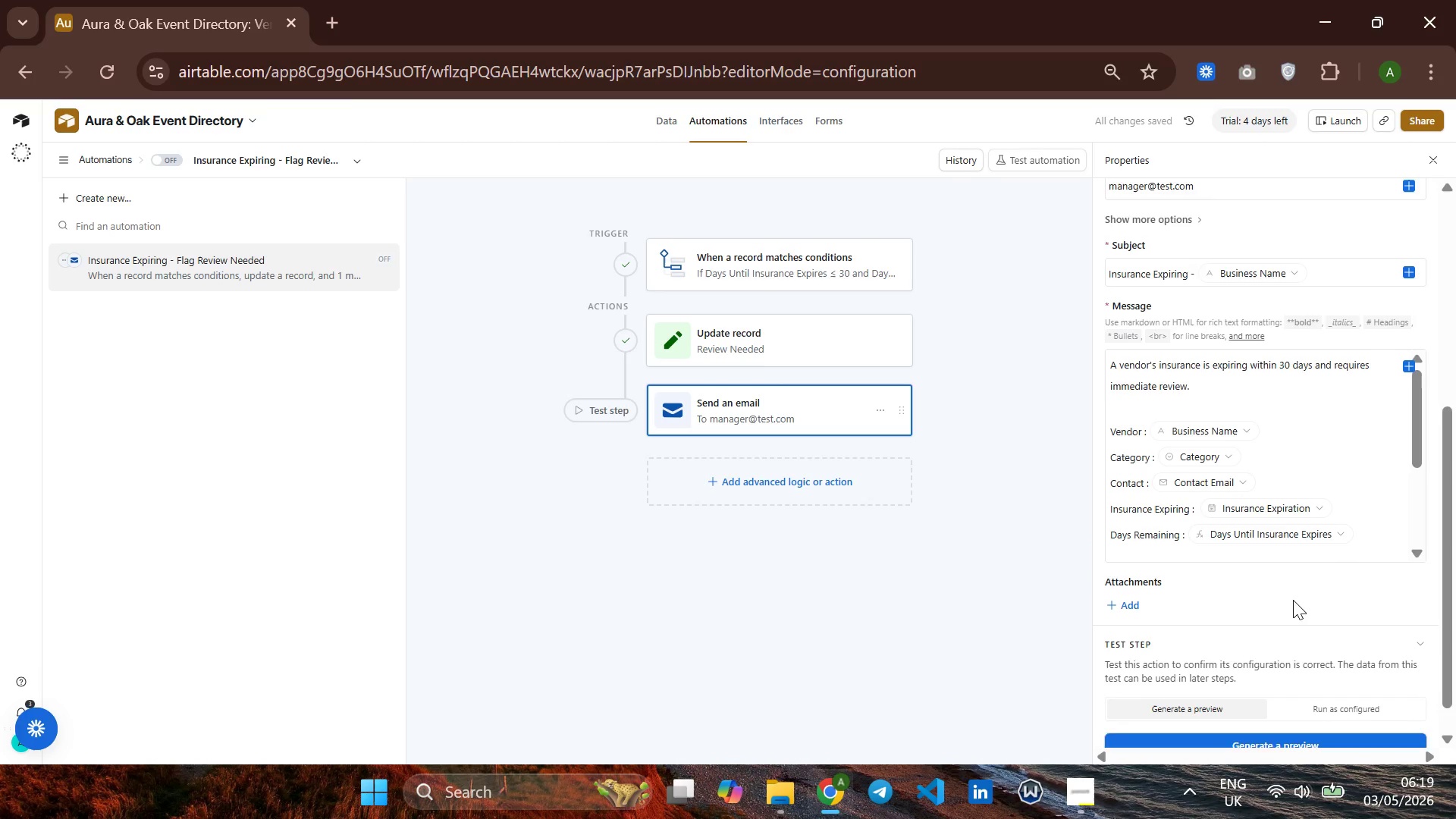 
scroll: coordinate [1293, 600], scroll_direction: down, amount: 2.0
 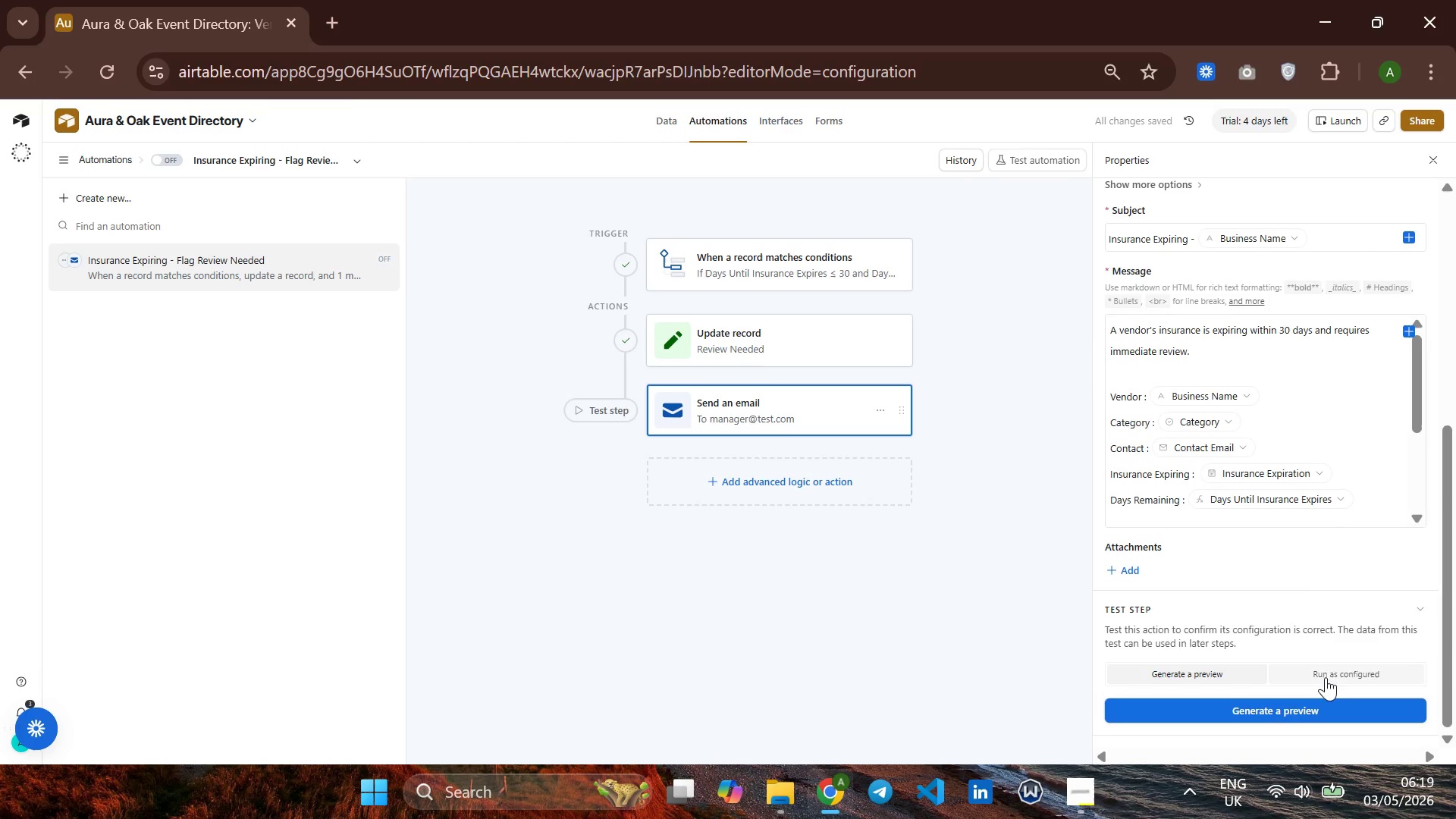 
left_click([1329, 668])
 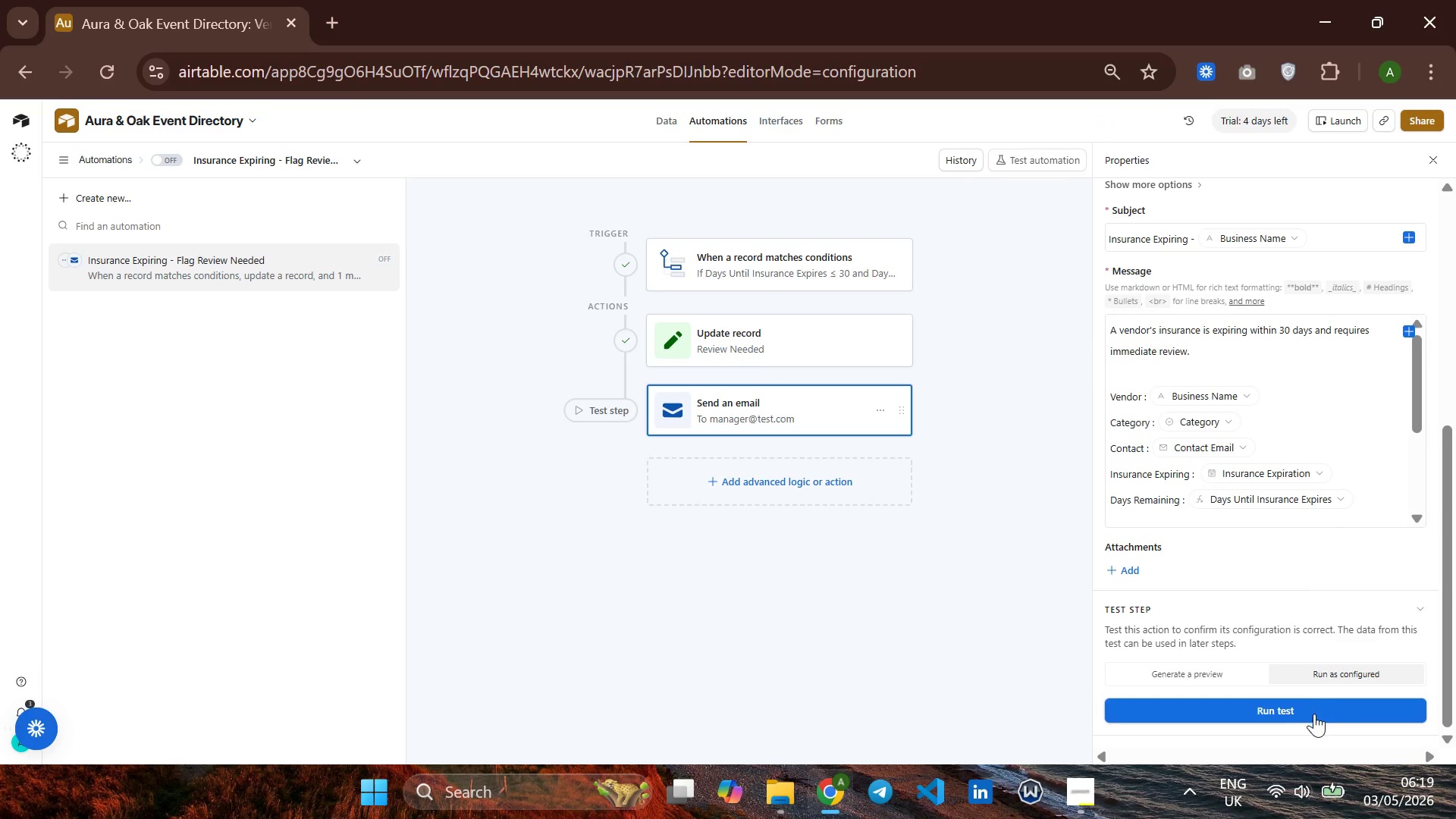 
left_click([1312, 714])
 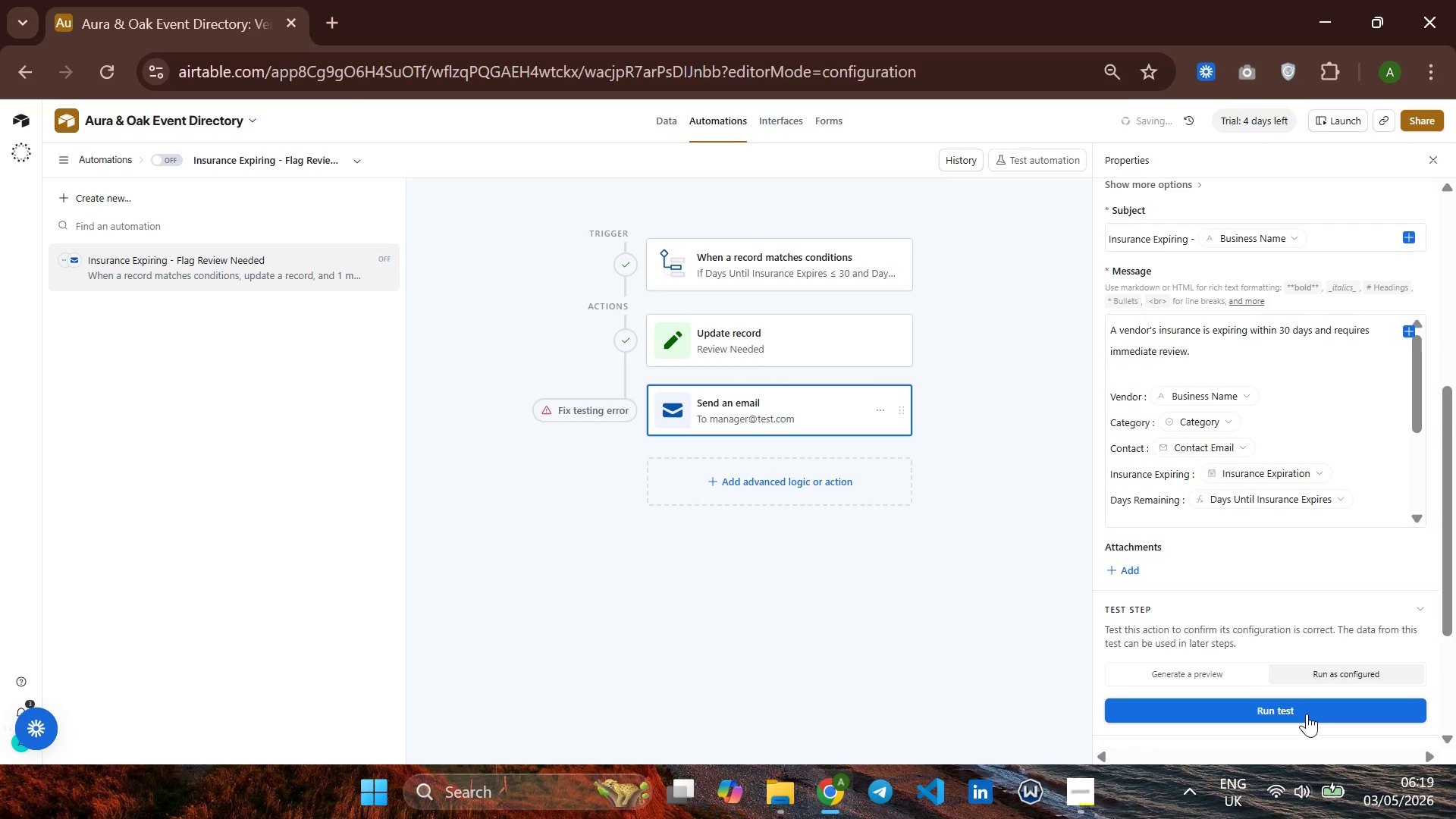 
wait(12.06)
 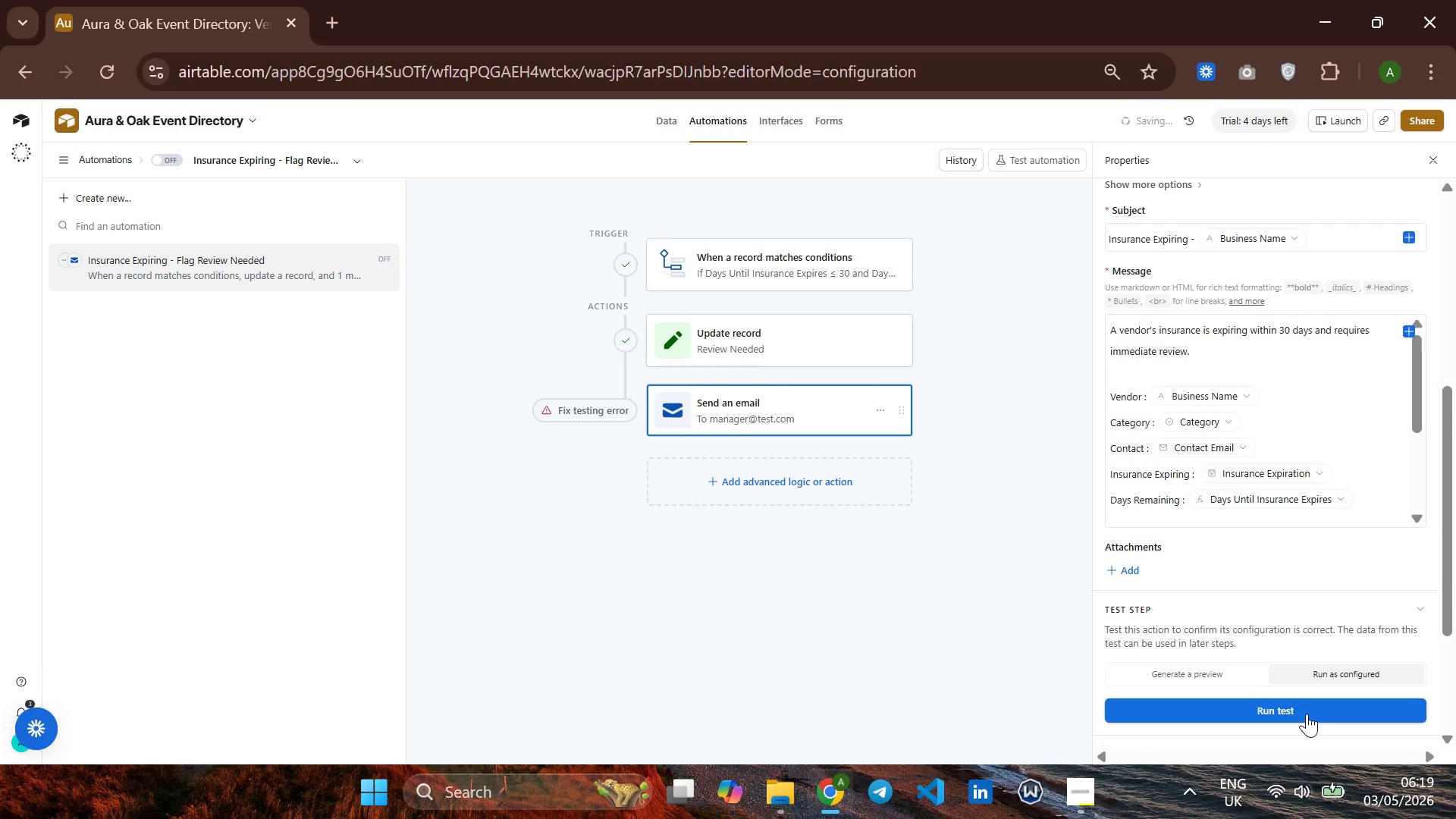 
scroll: coordinate [1185, 627], scroll_direction: down, amount: 3.0
 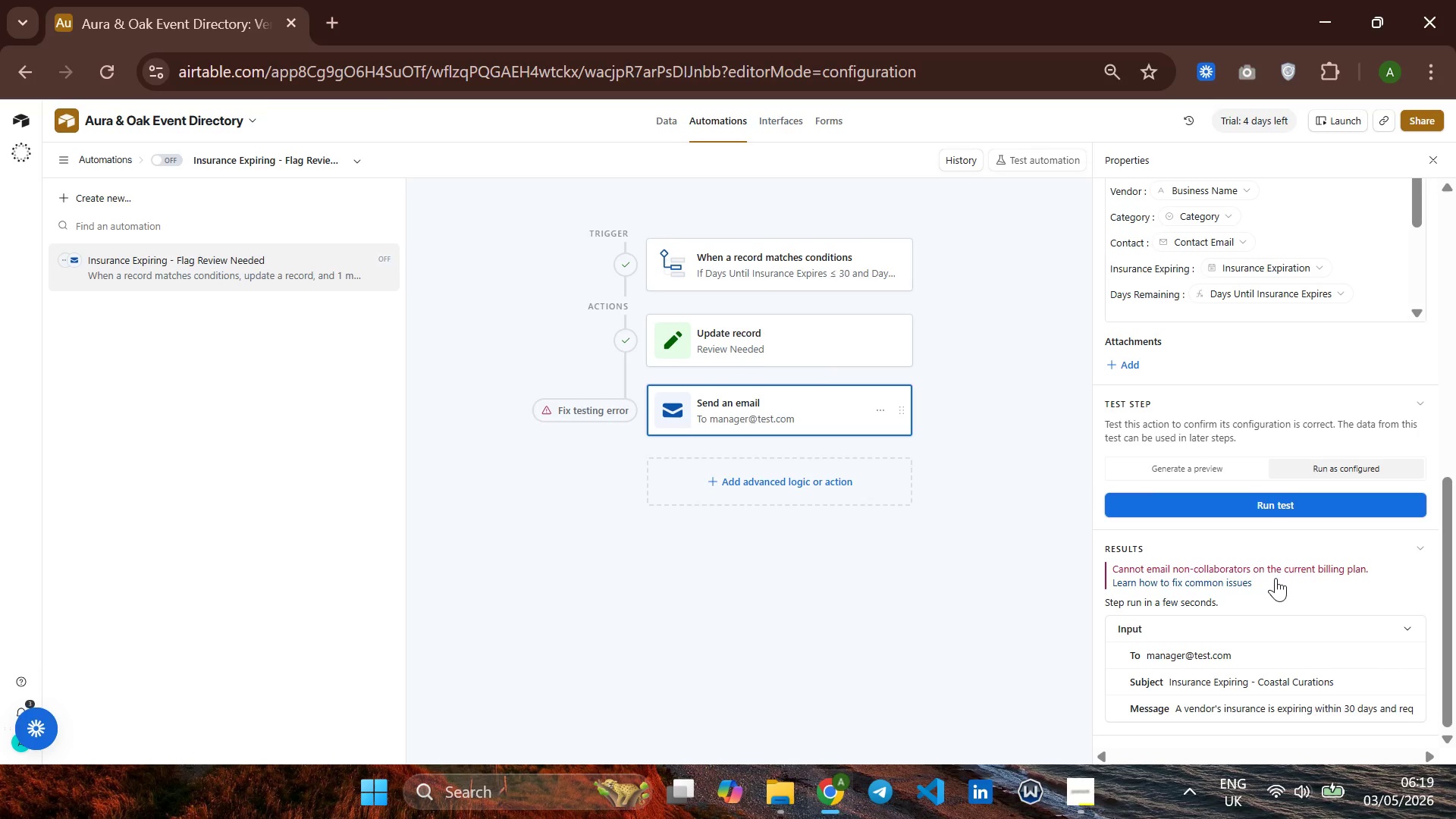 
wait(6.54)
 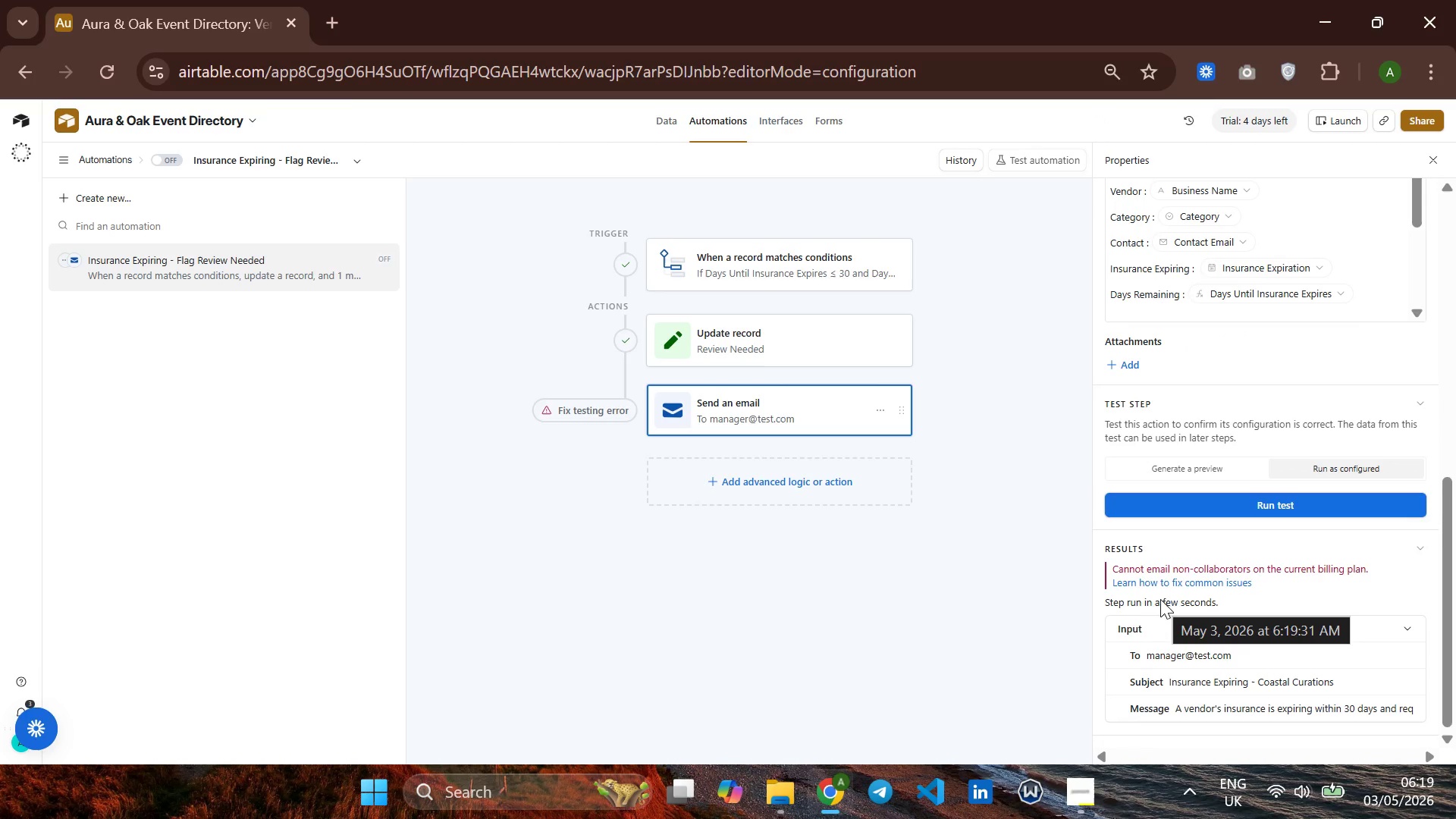 
left_click([1081, 793])